 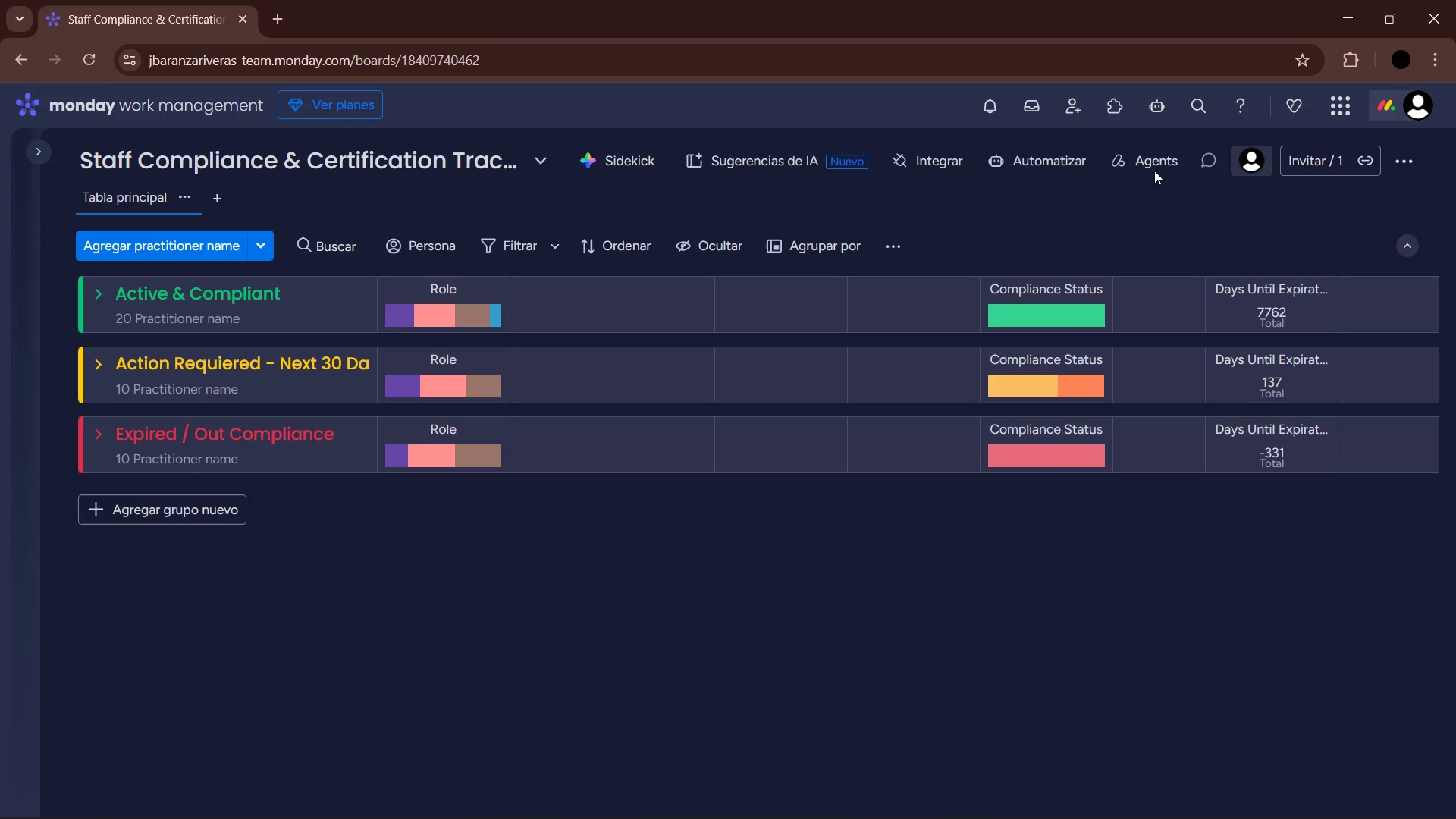 
left_click([218, 201])
 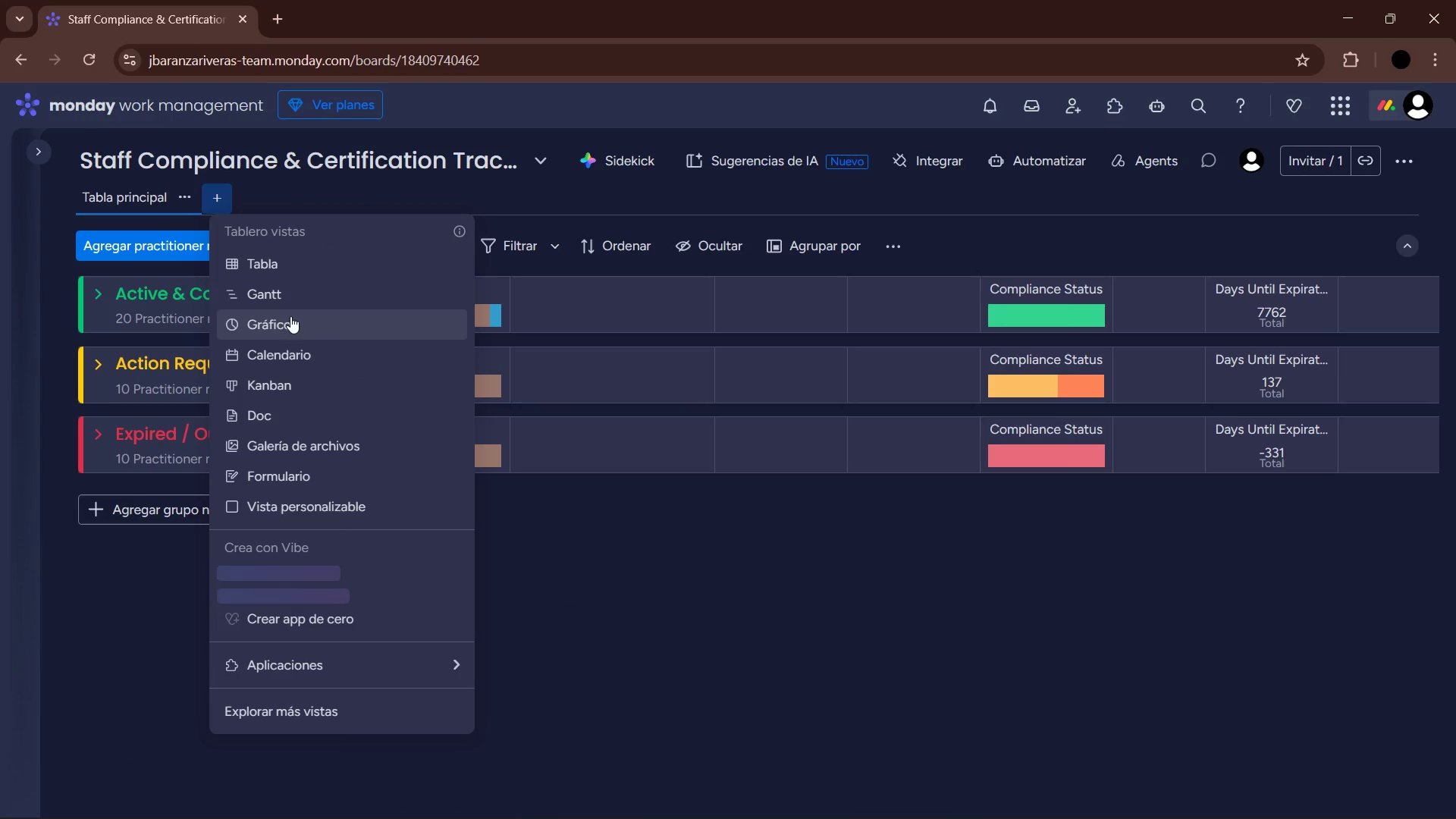 
left_click([302, 359])
 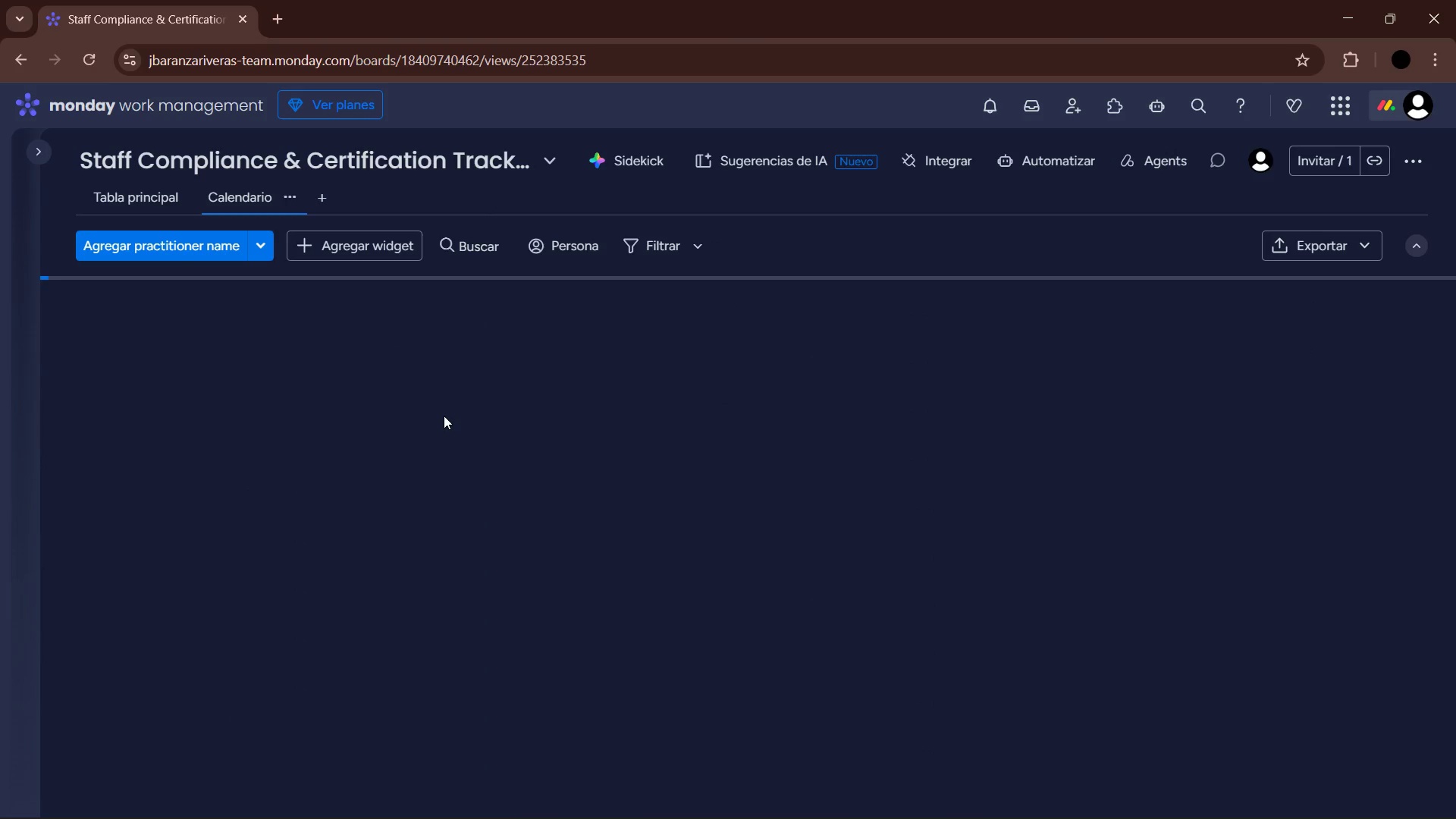 
mouse_move([482, 414])
 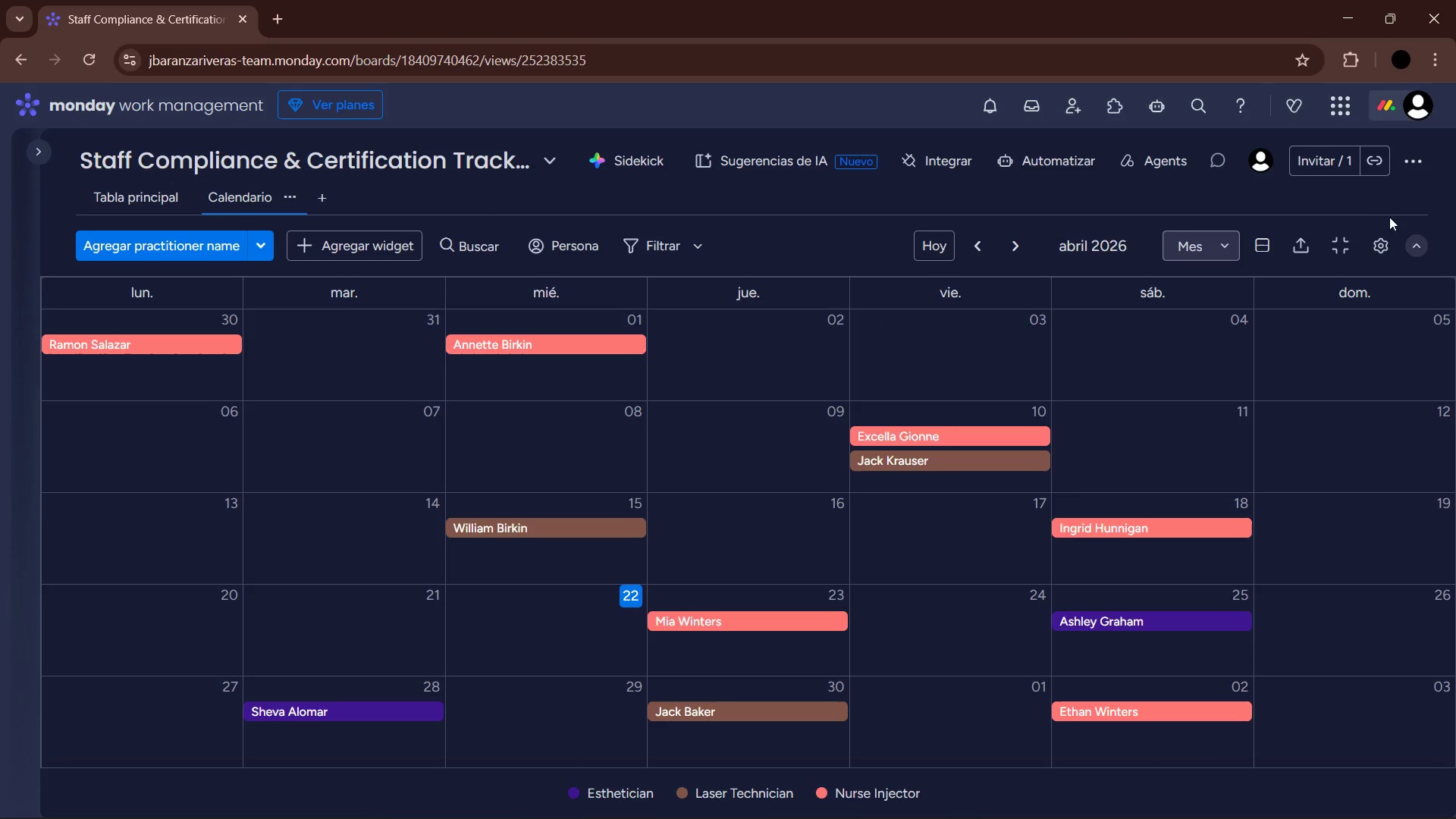 
left_click([1368, 246])
 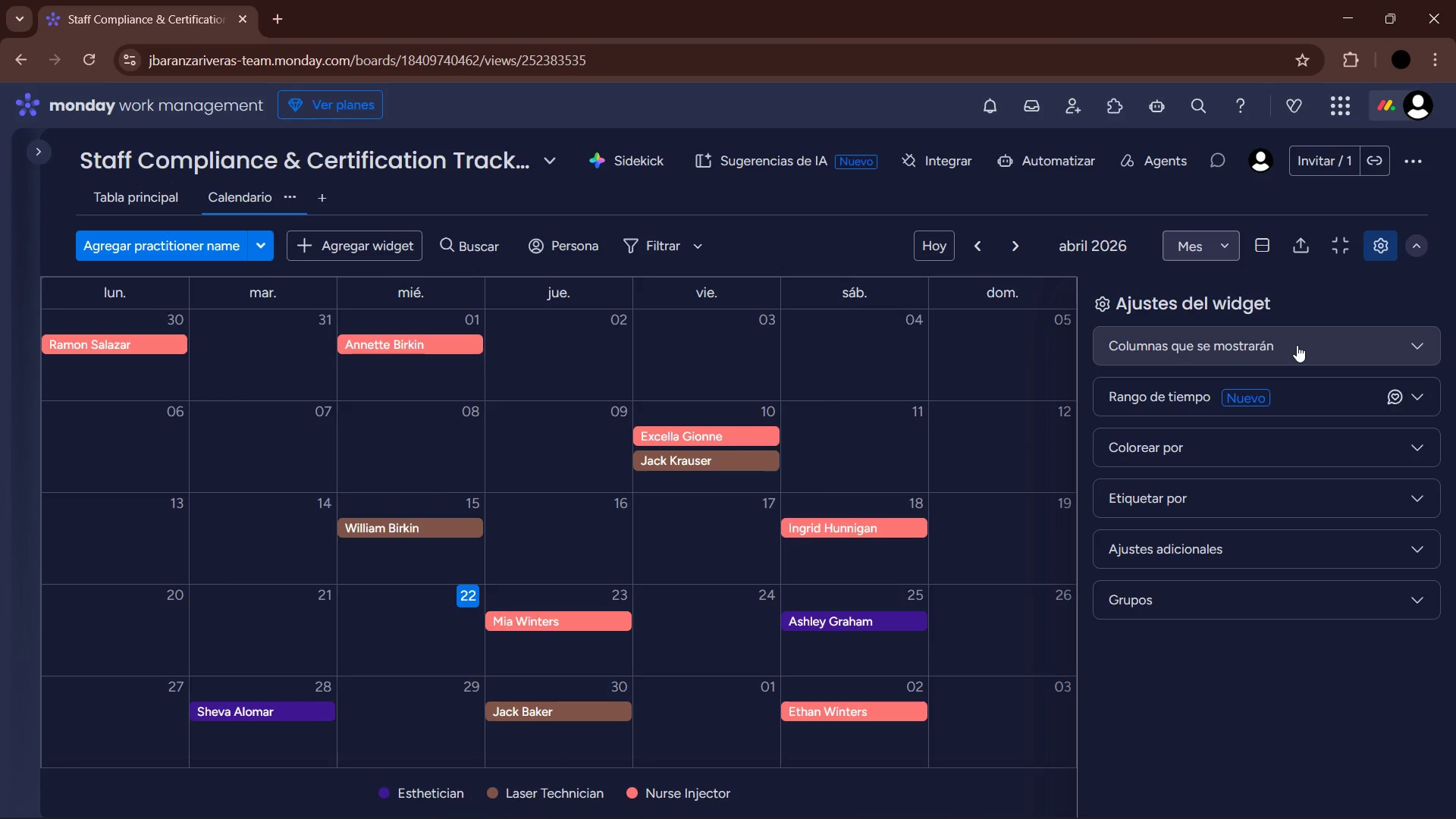 
left_click([1293, 346])
 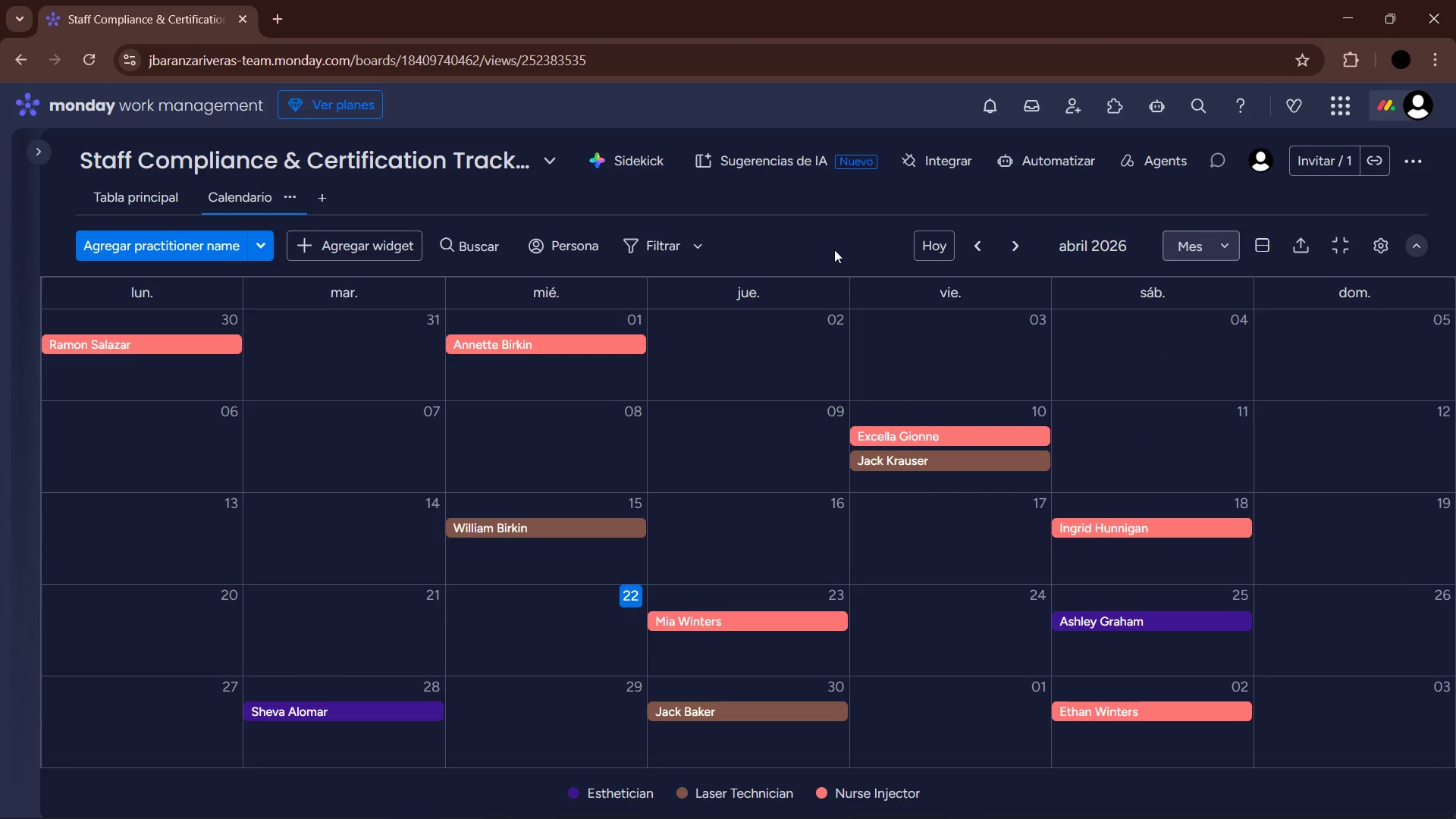 
wait(6.34)
 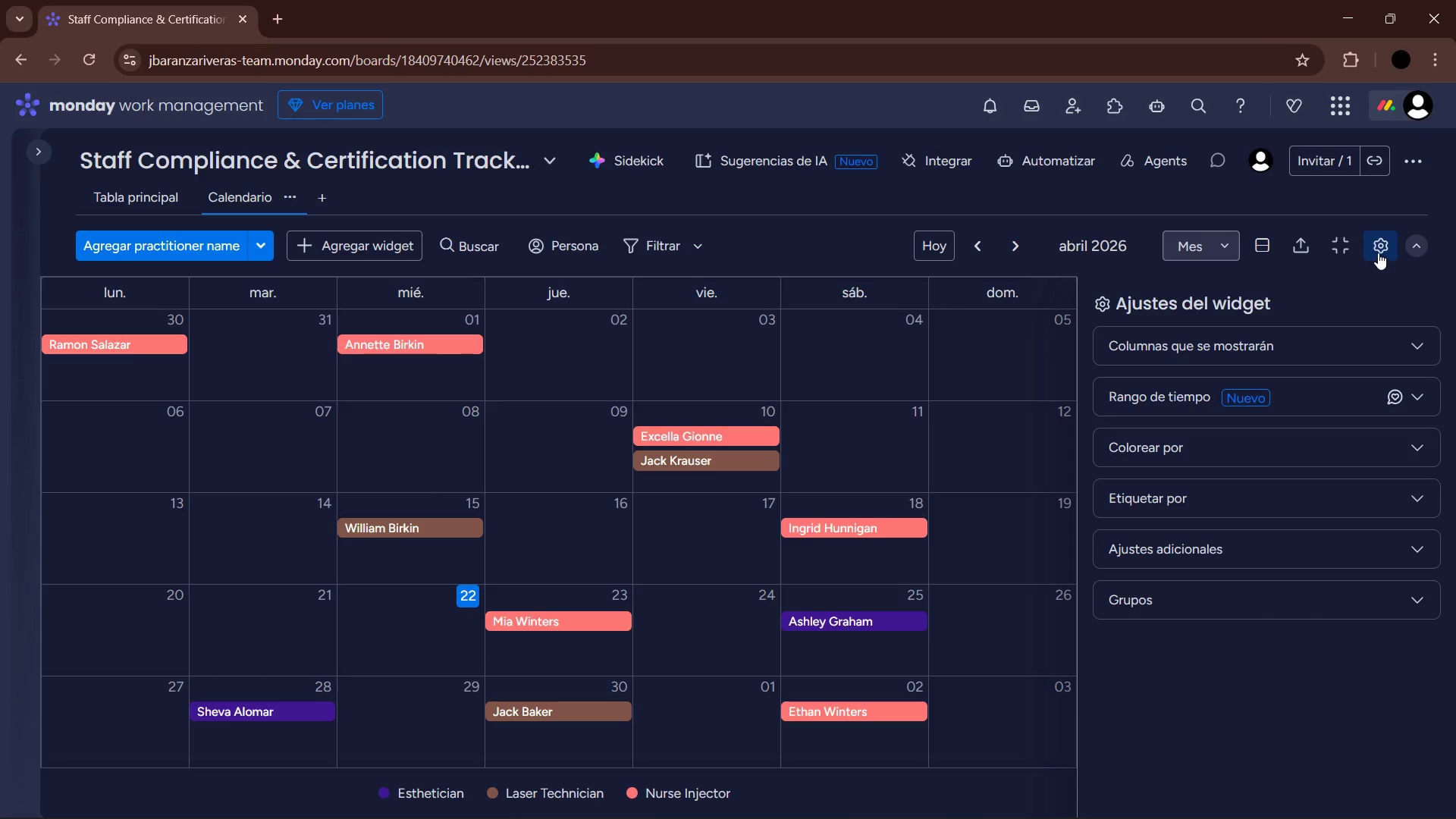 
left_click([919, 792])